 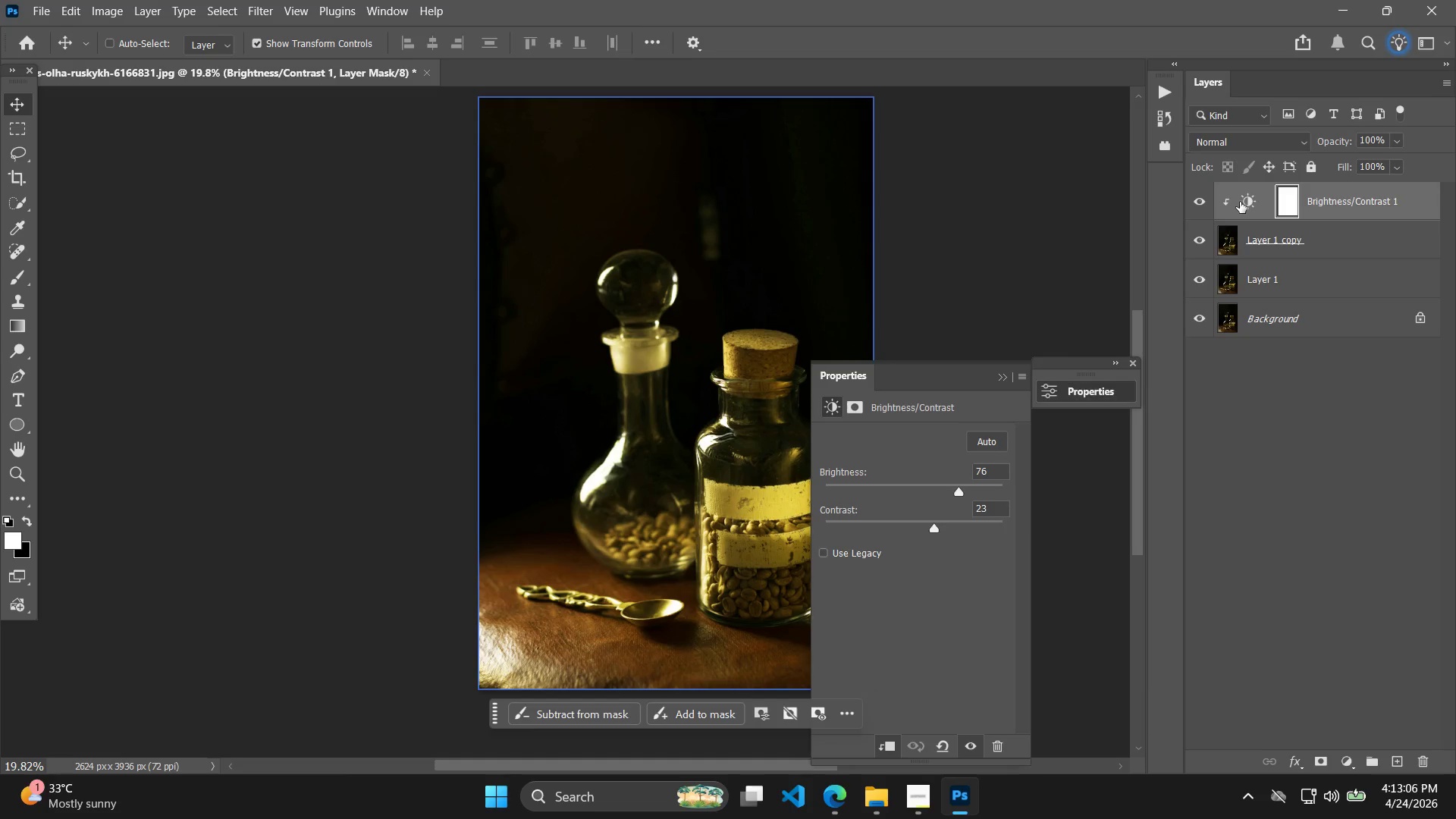 
key(ArrowDown)
 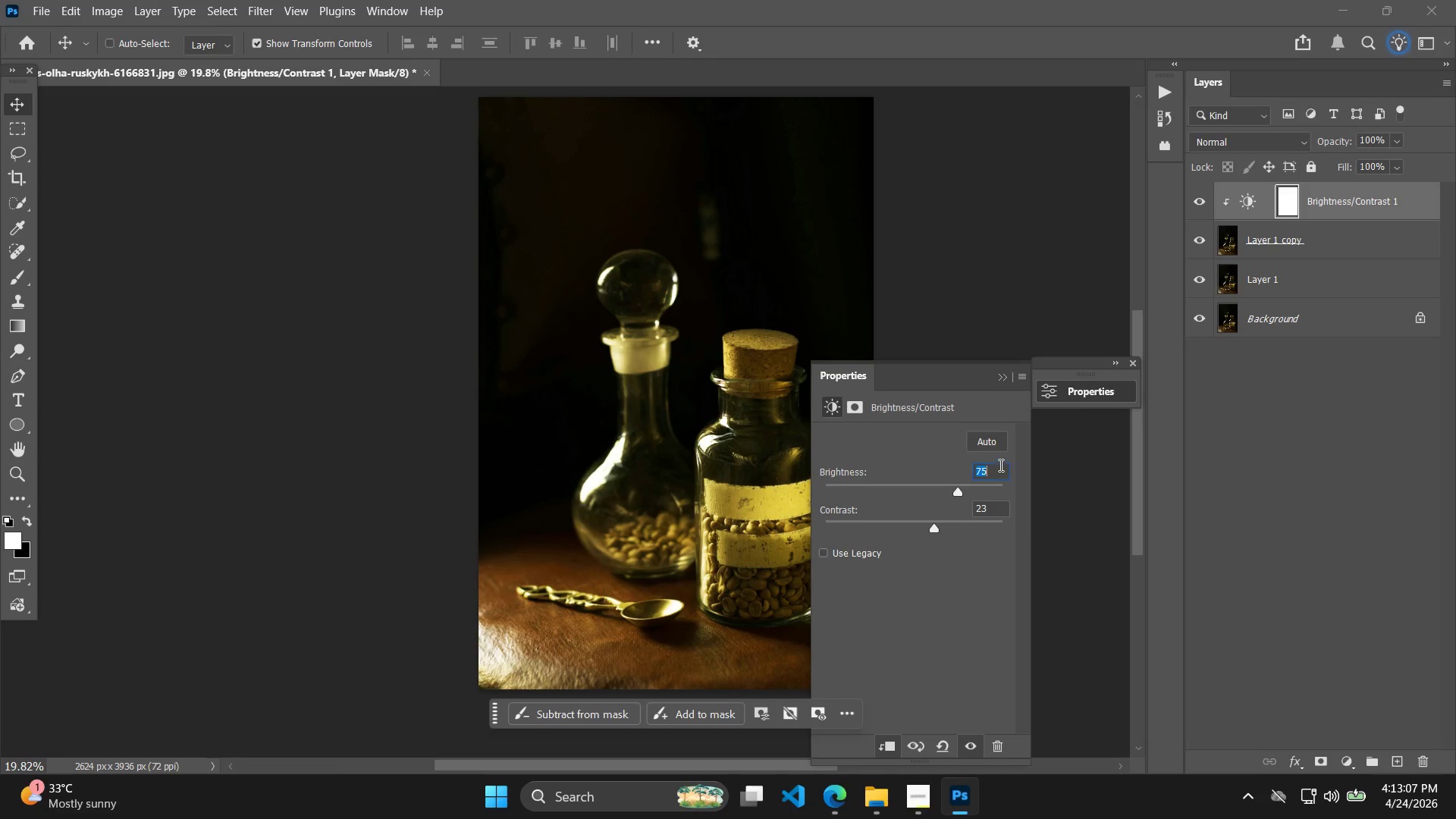 
key(ArrowDown)
 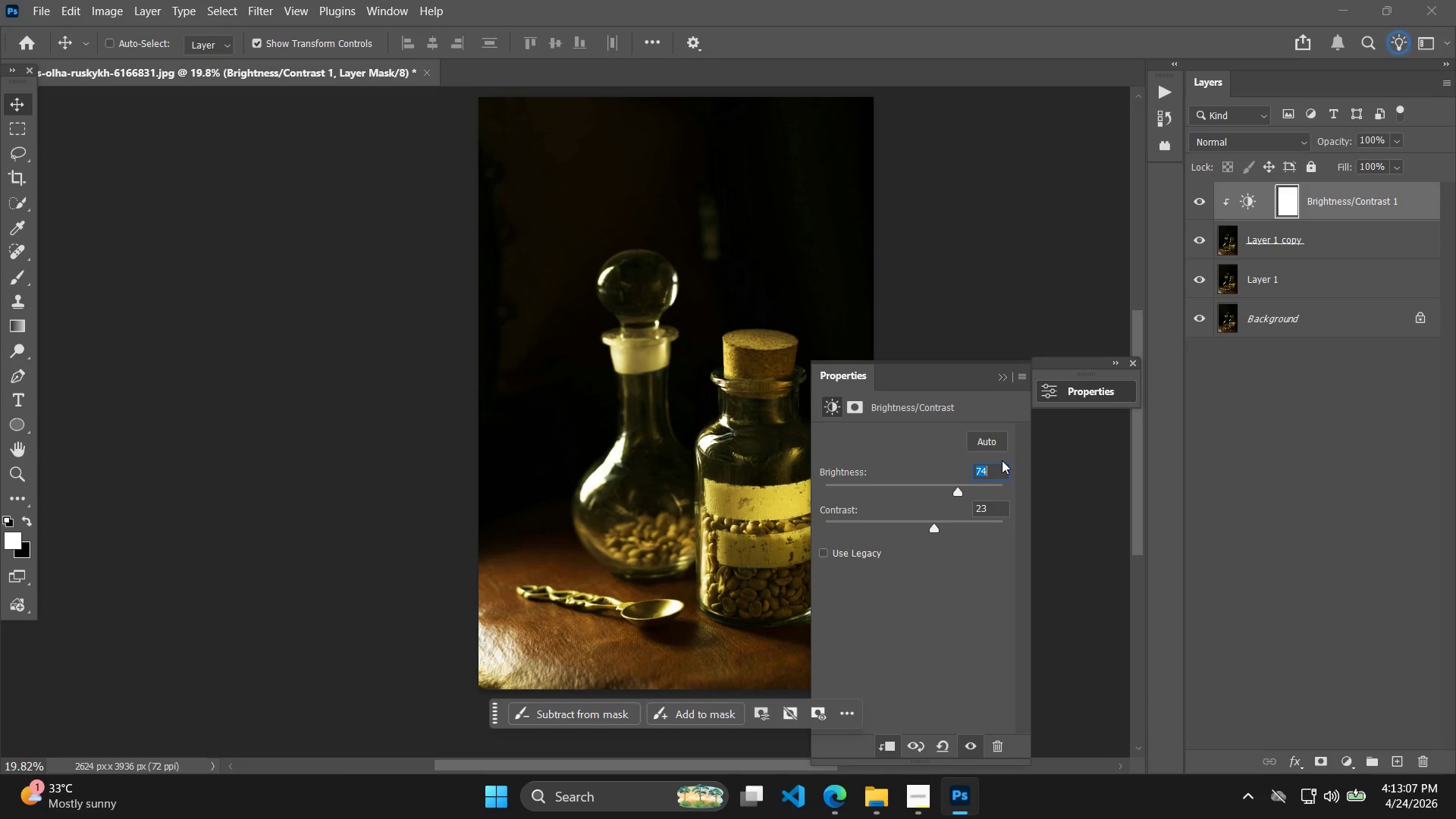 
key(ArrowDown)
 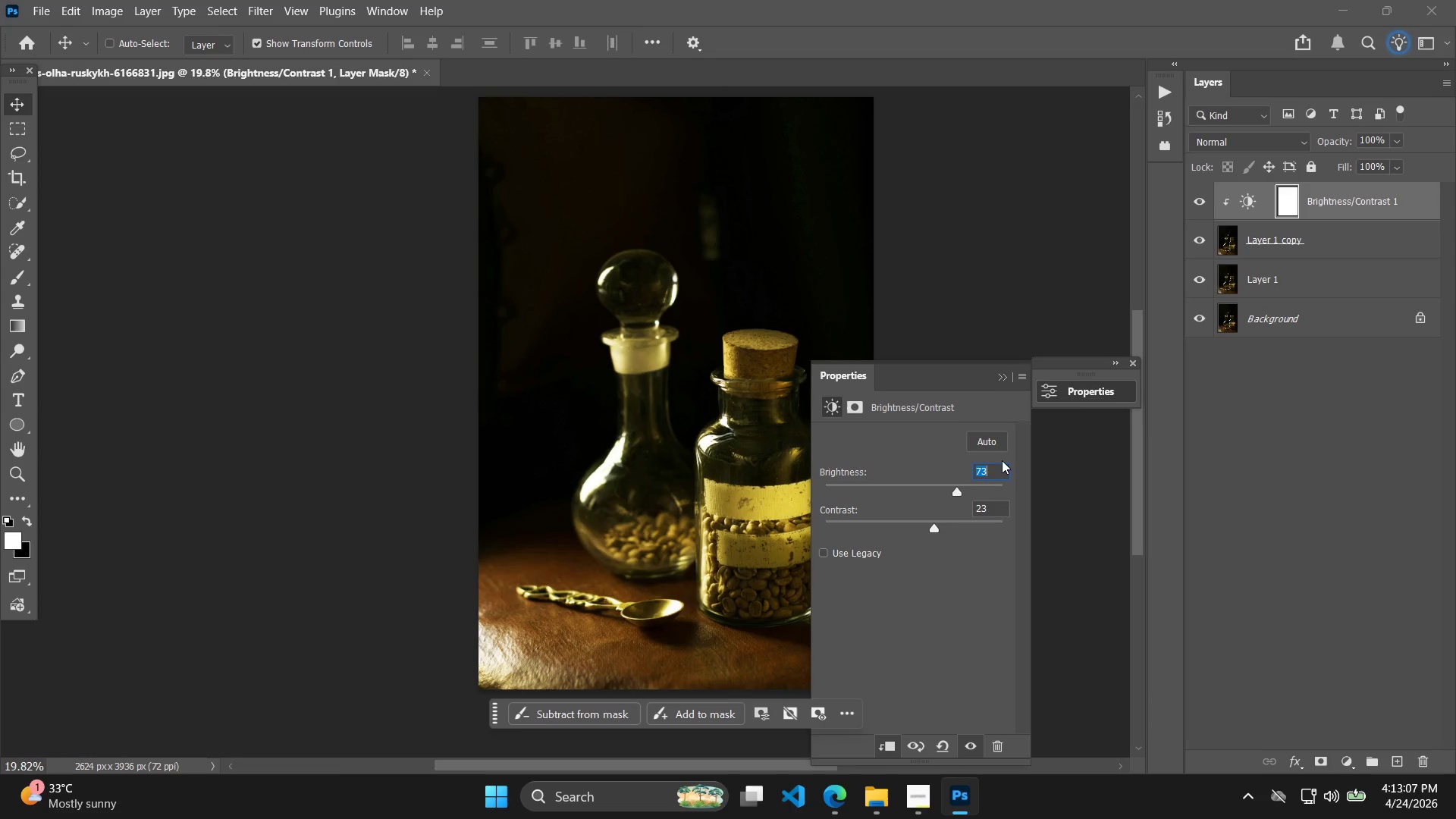 
key(ArrowDown)
 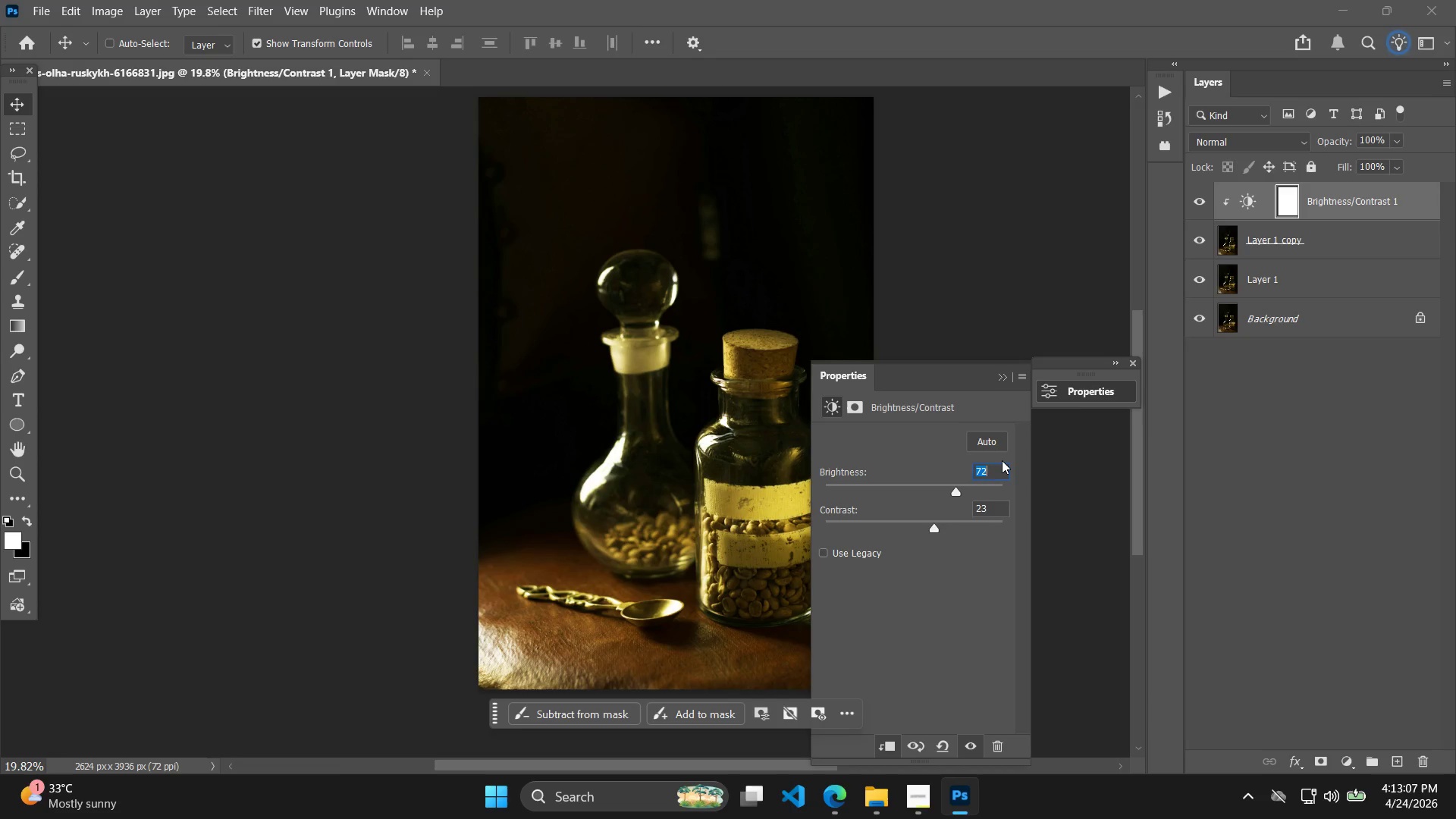 
key(ArrowDown)
 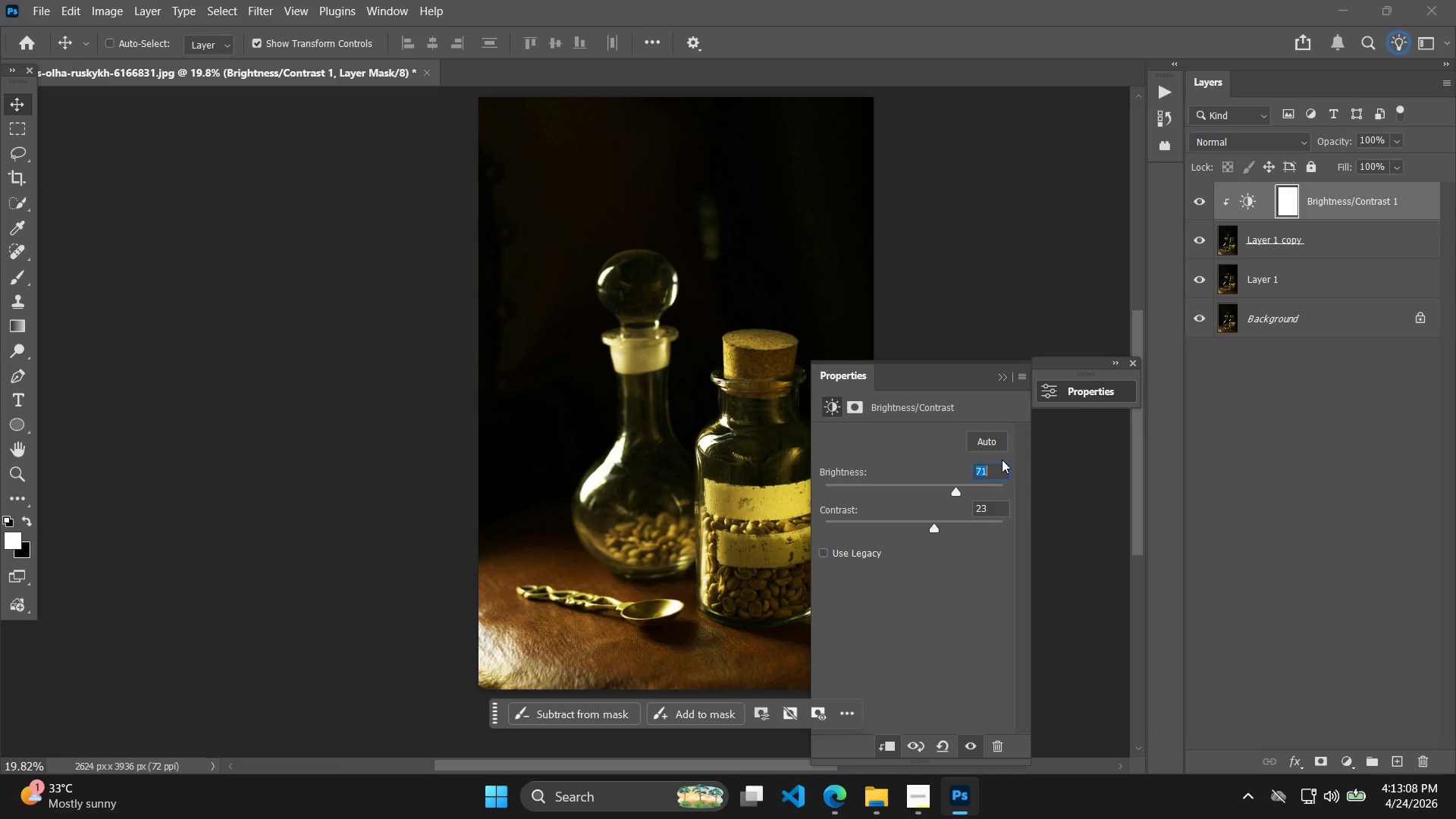 
key(ArrowDown)
 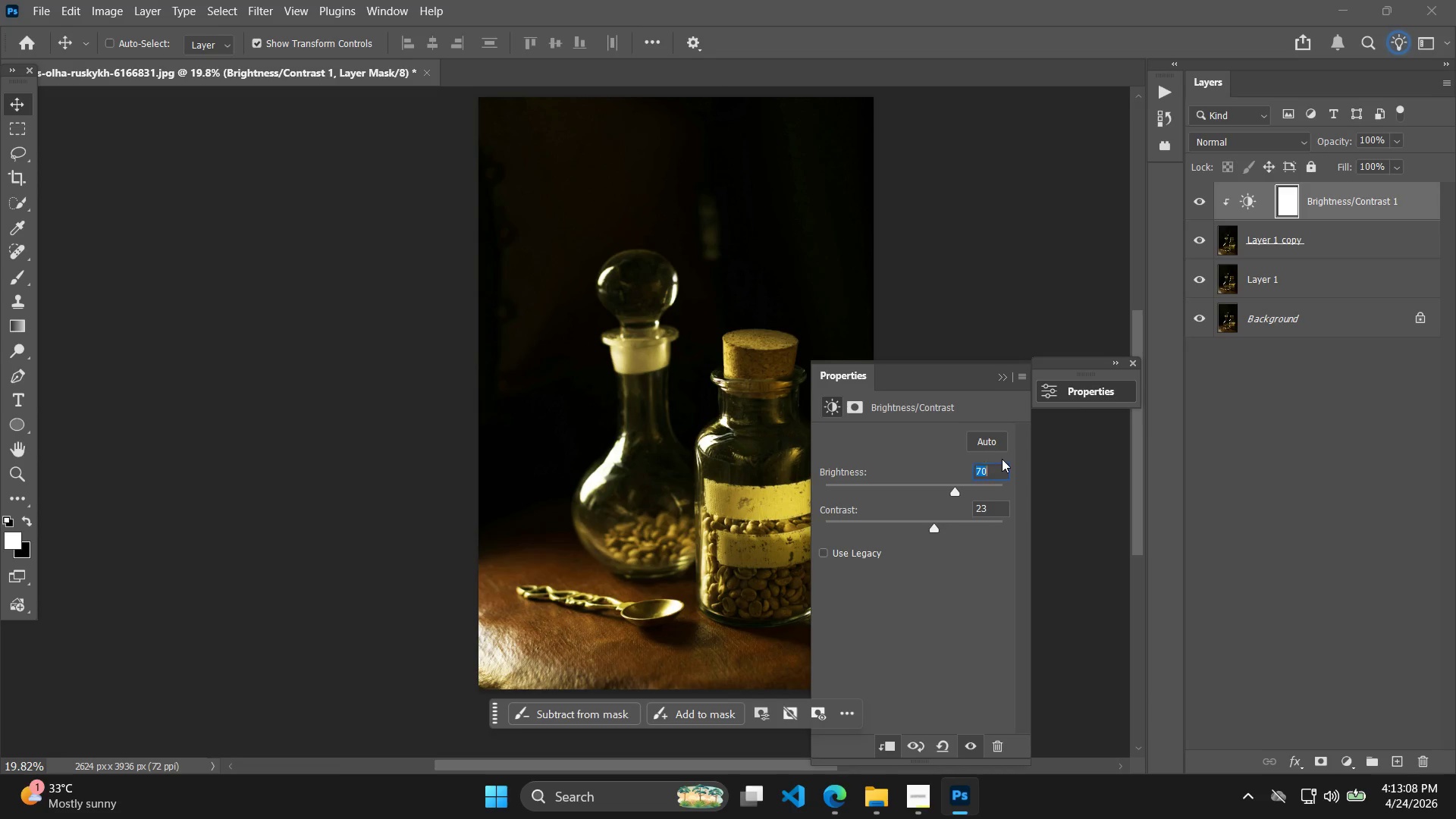 
key(ArrowDown)
 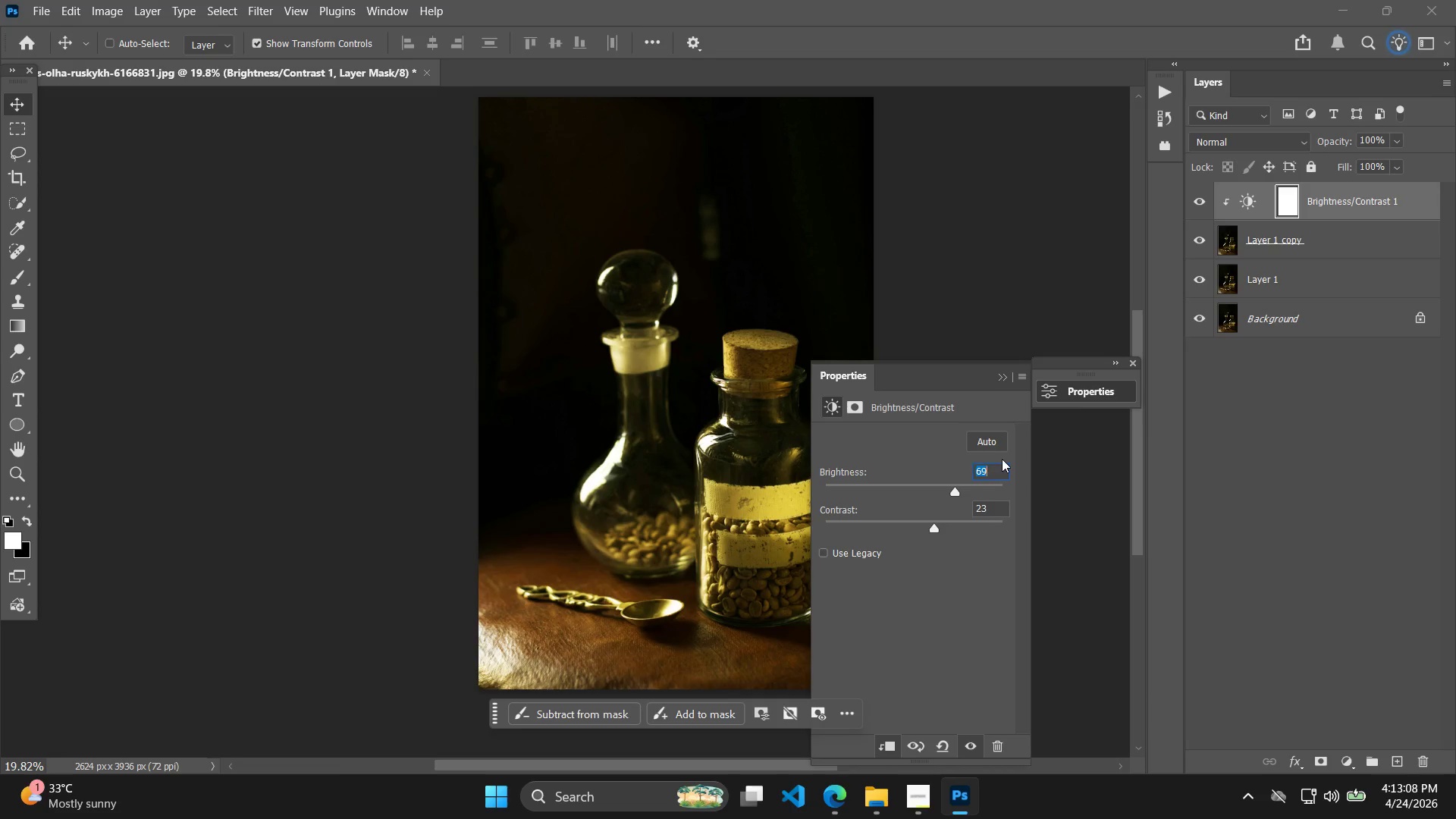 
key(ArrowDown)
 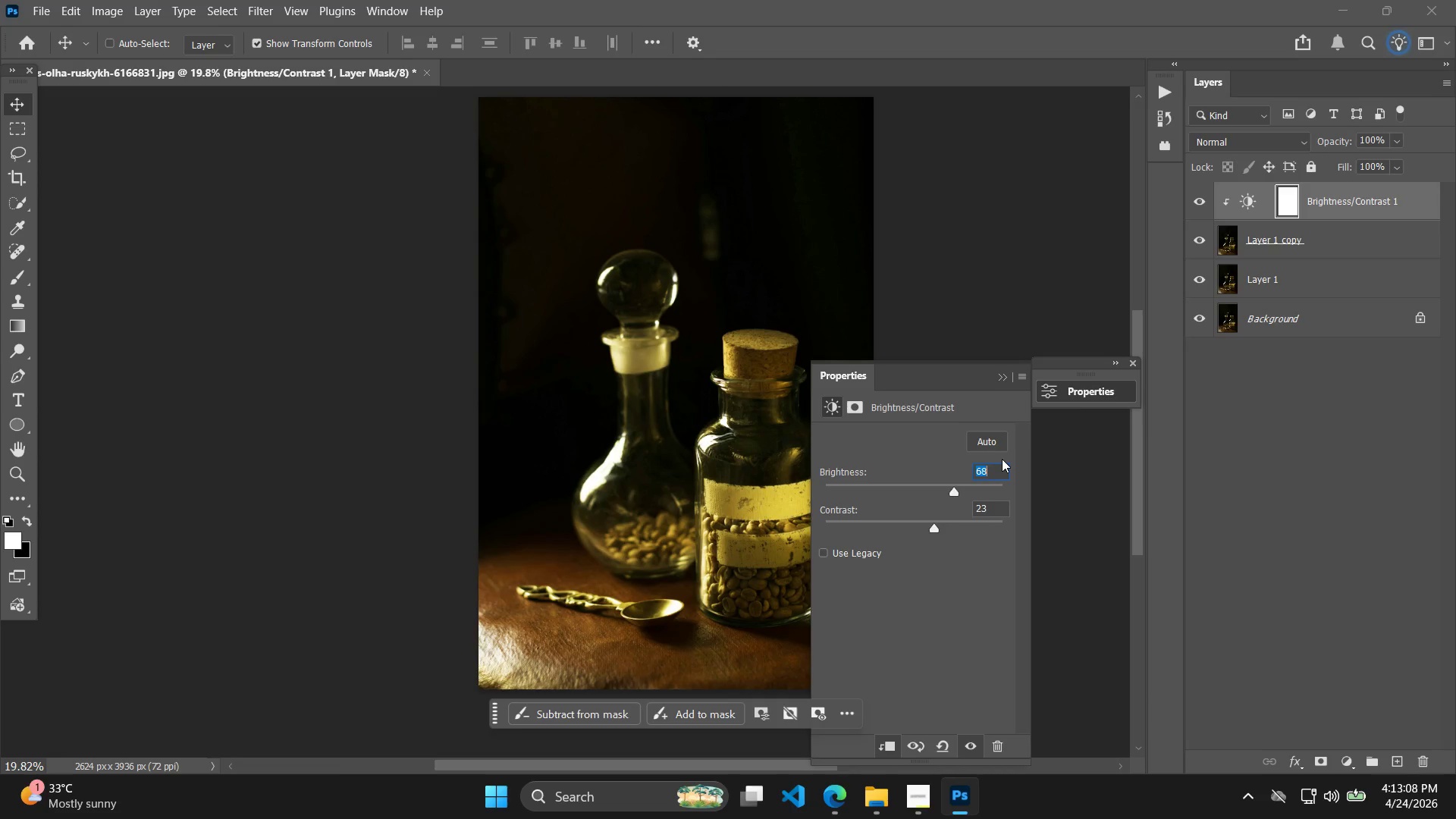 
key(ArrowDown)